 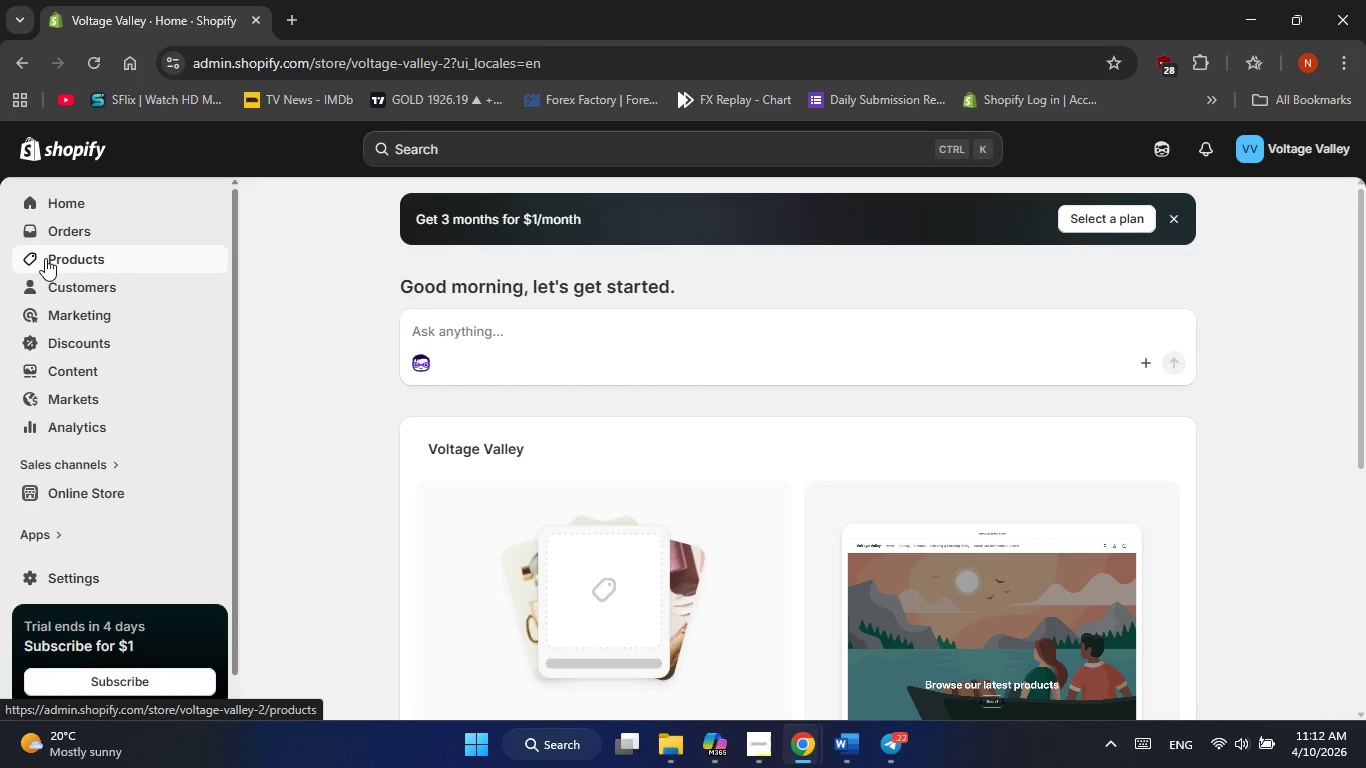 
scroll: coordinate [45, 261], scroll_direction: down, amount: 1.0
 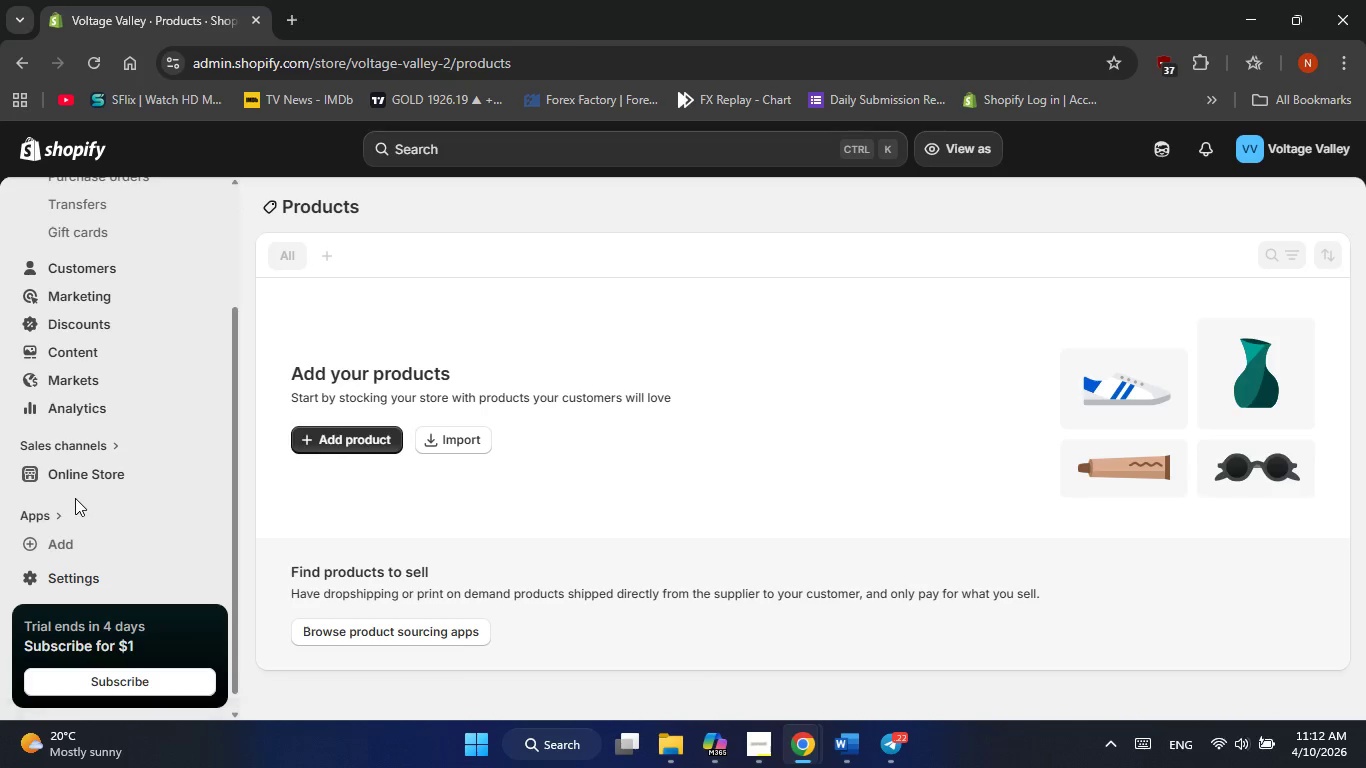 
left_click([81, 480])
 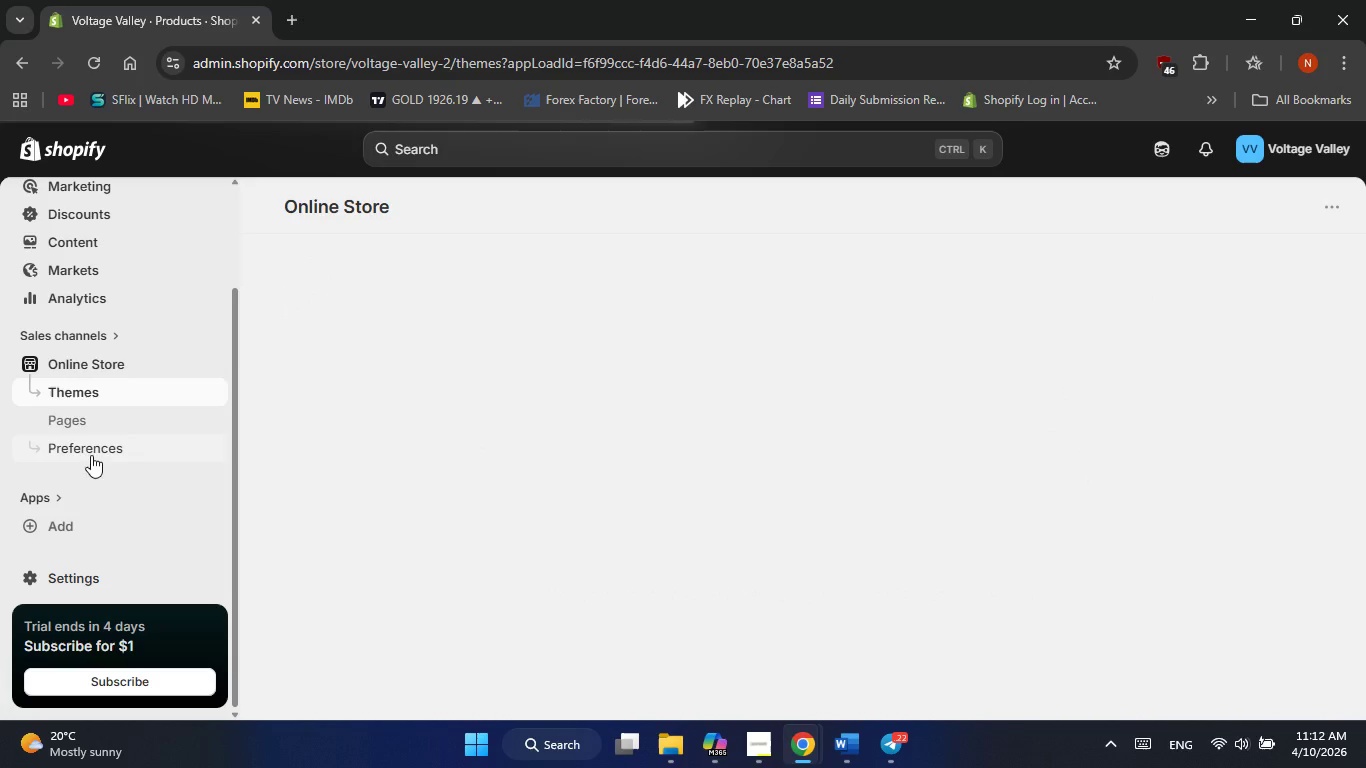 
left_click([107, 422])
 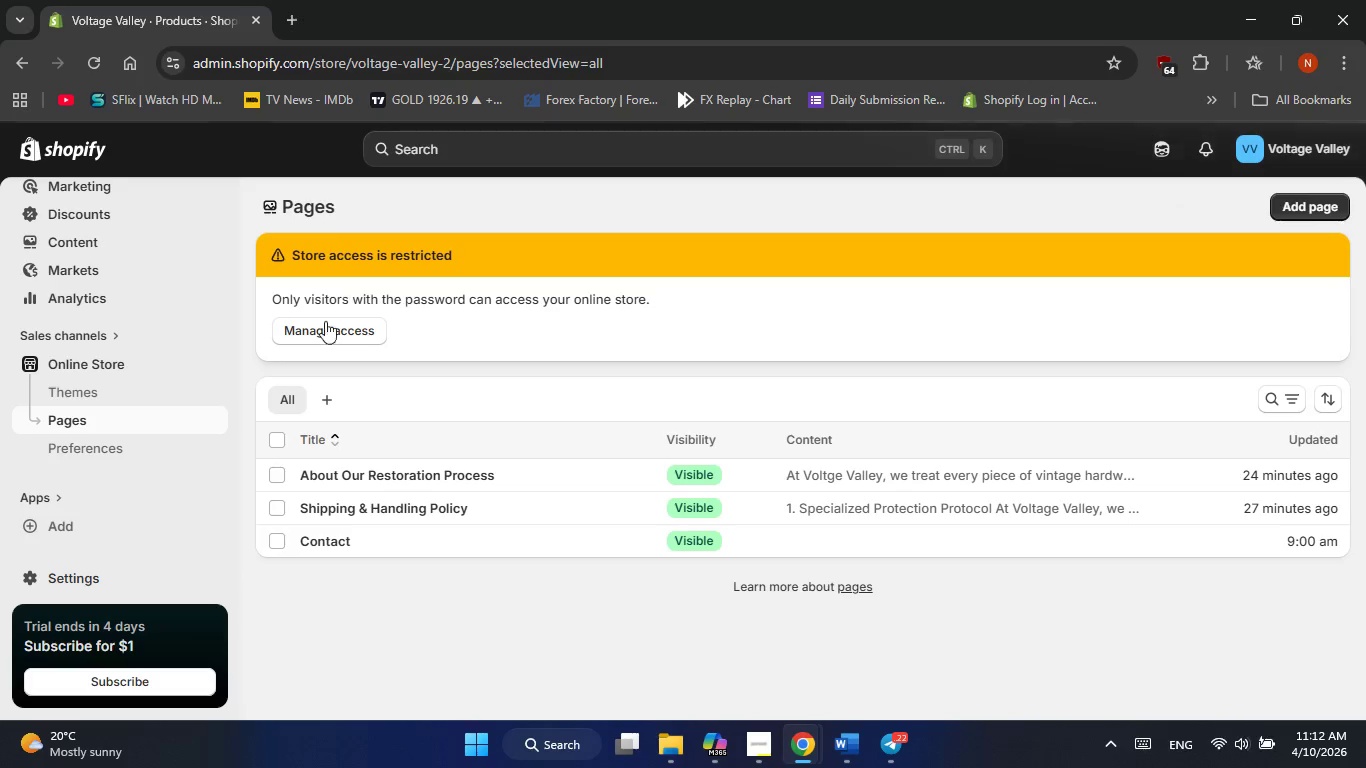 
left_click([273, 440])
 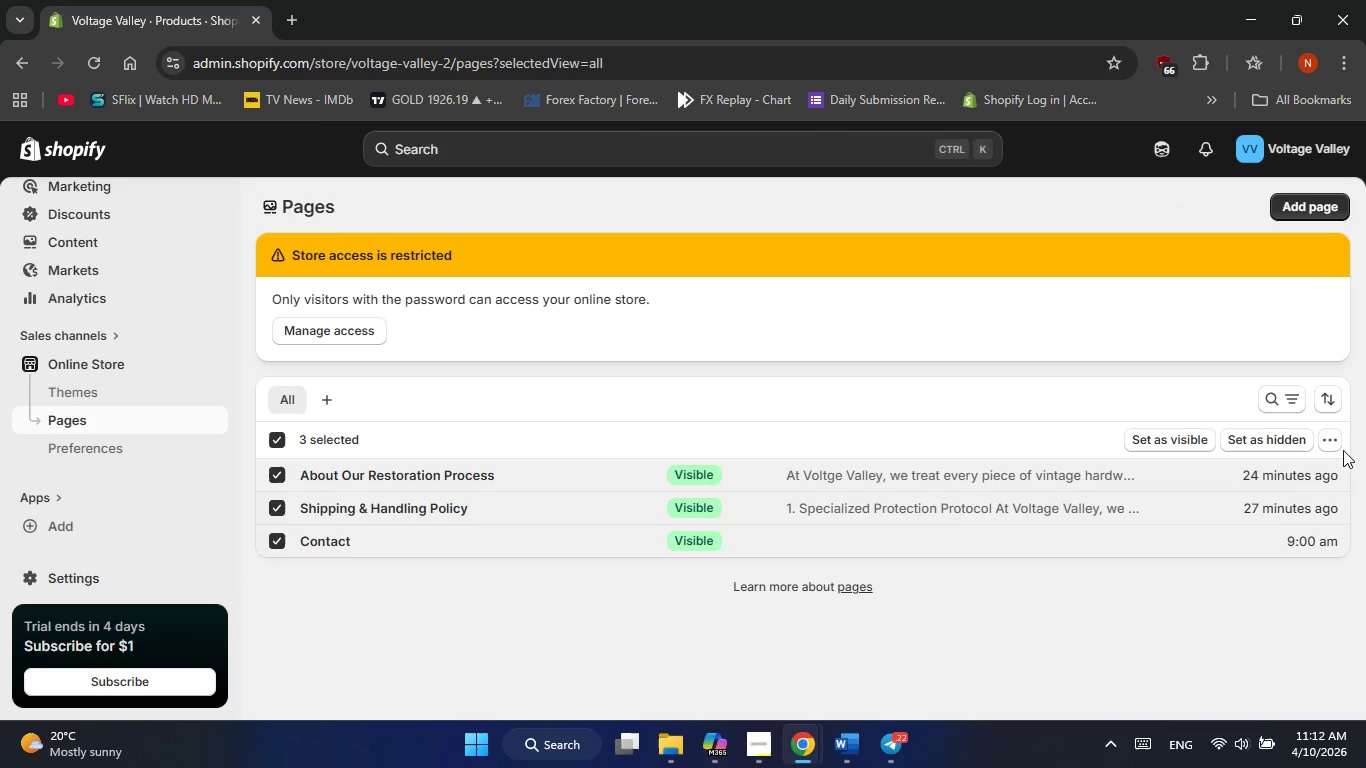 
left_click([1336, 448])
 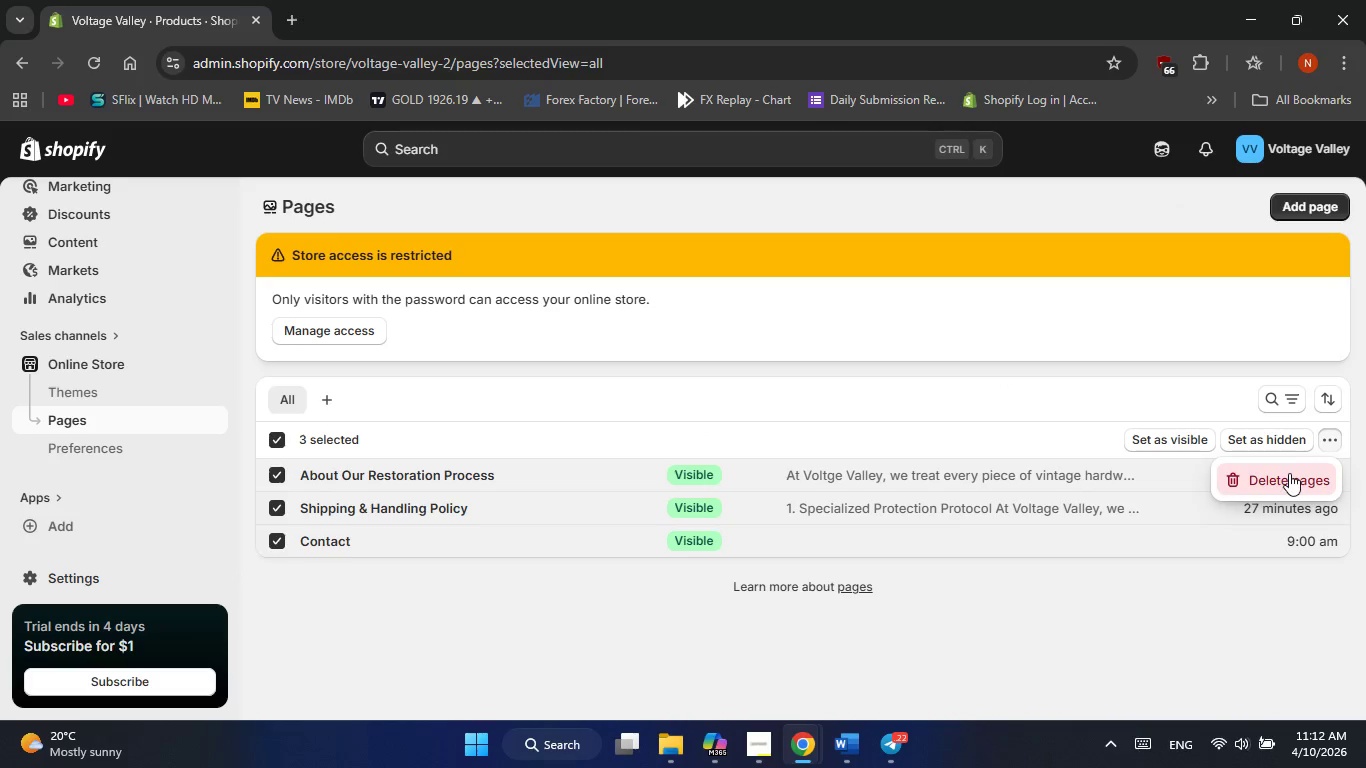 
left_click([1289, 473])
 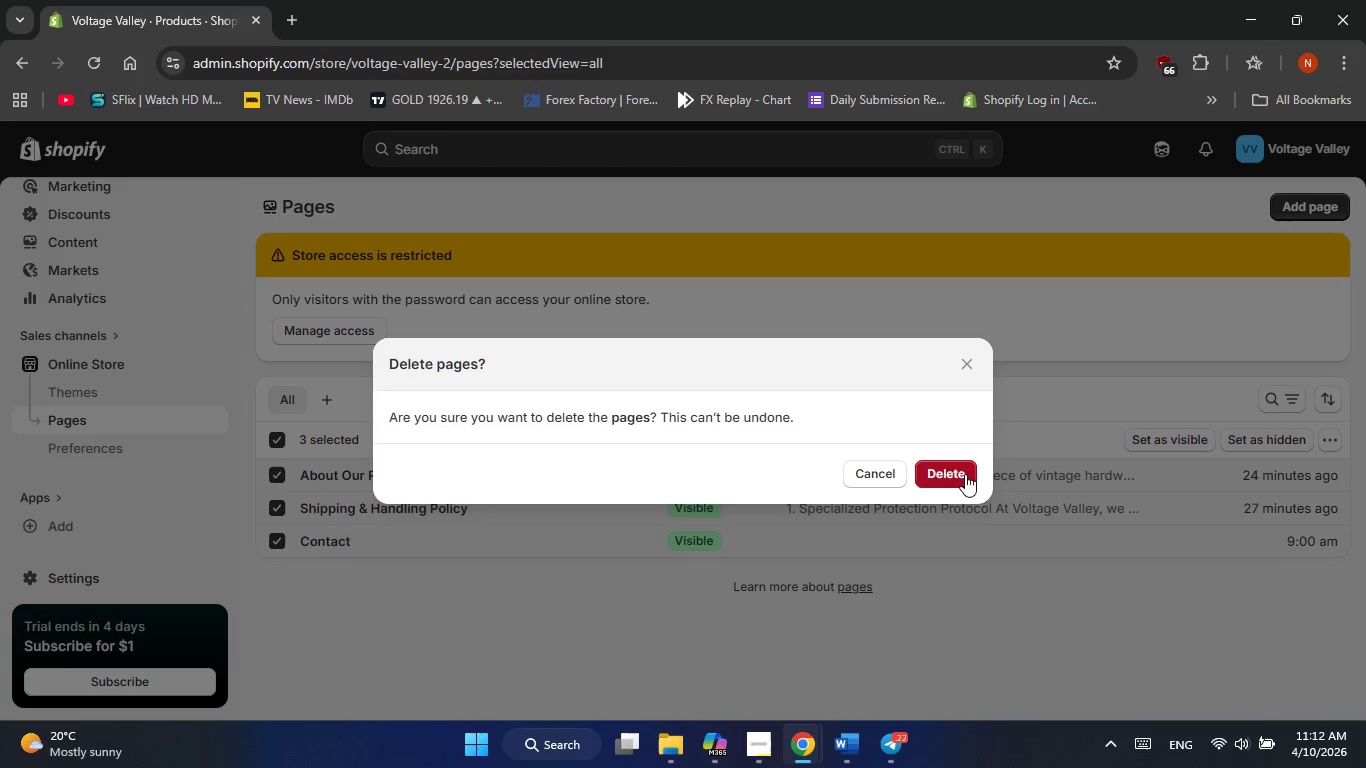 
left_click([965, 474])
 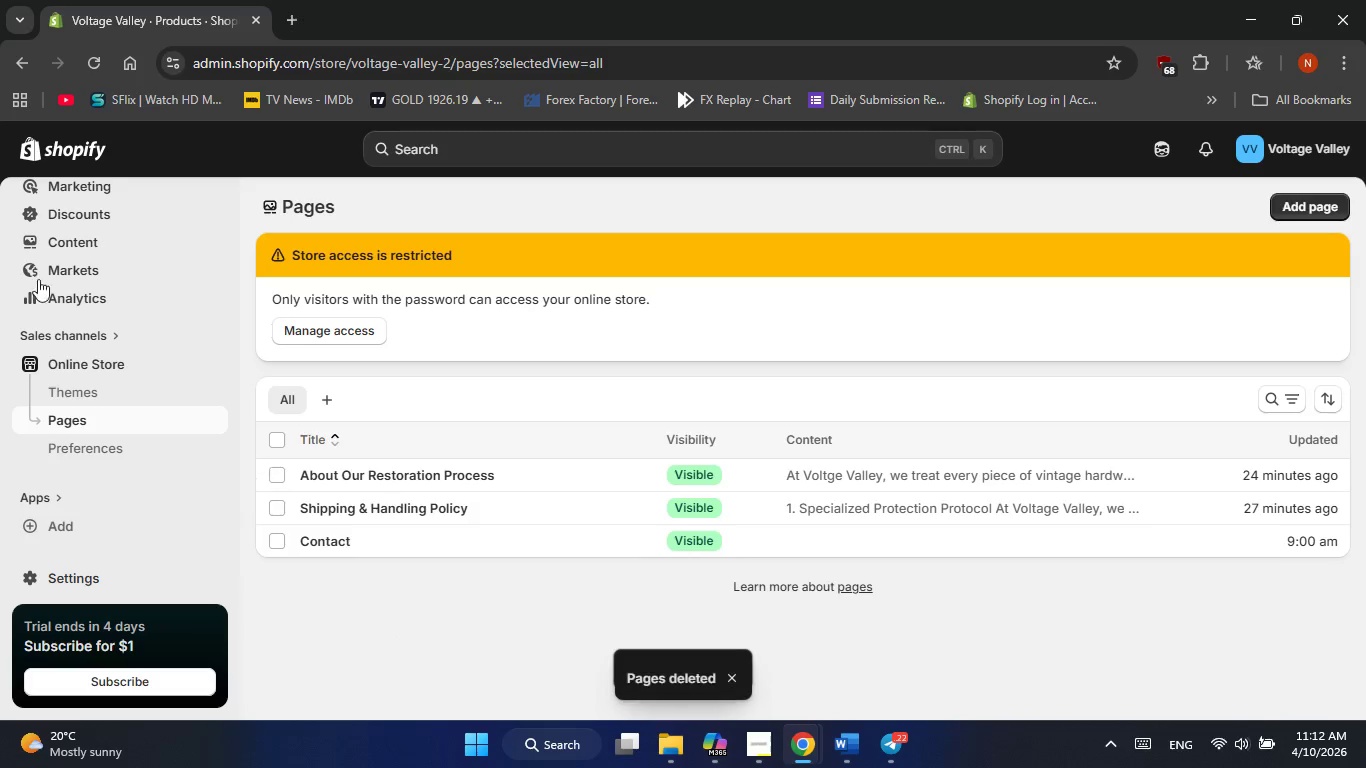 
scroll: coordinate [114, 332], scroll_direction: up, amount: 9.0
 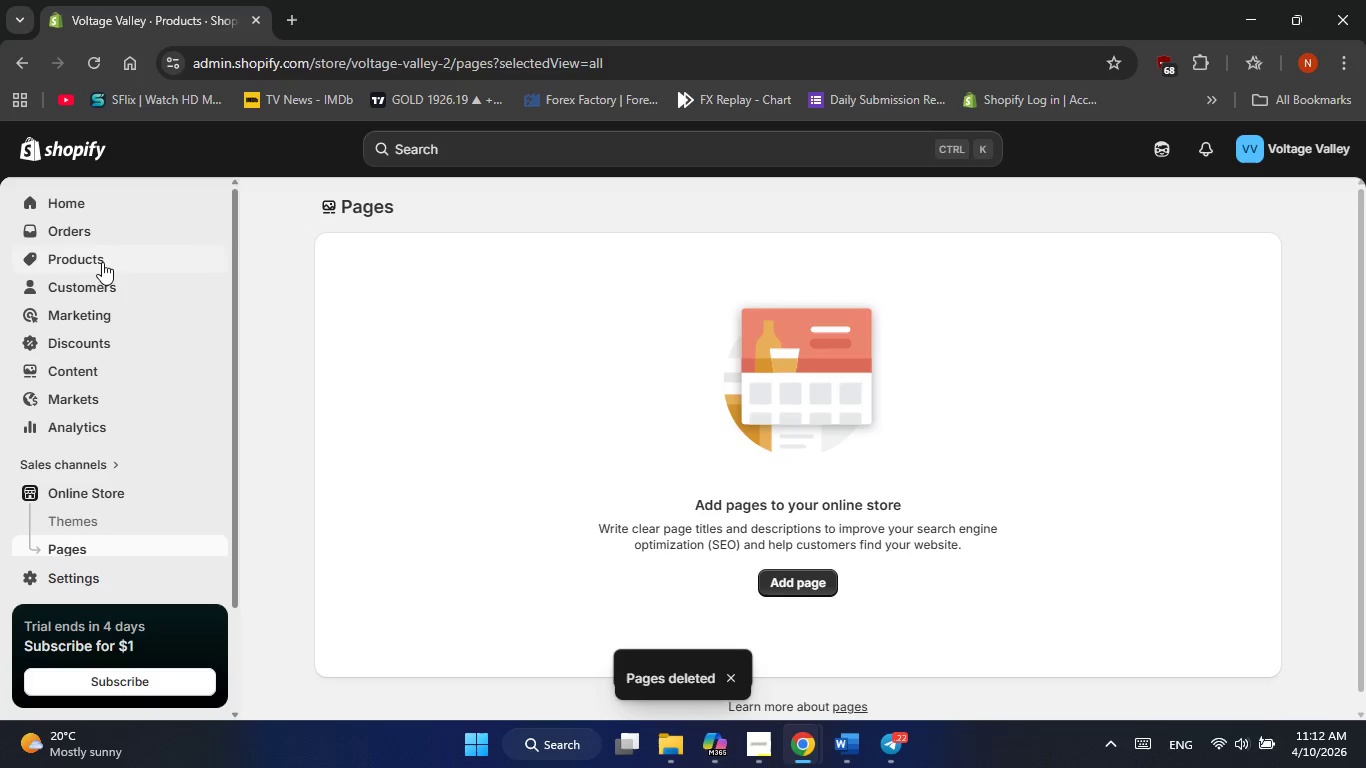 
left_click([102, 262])
 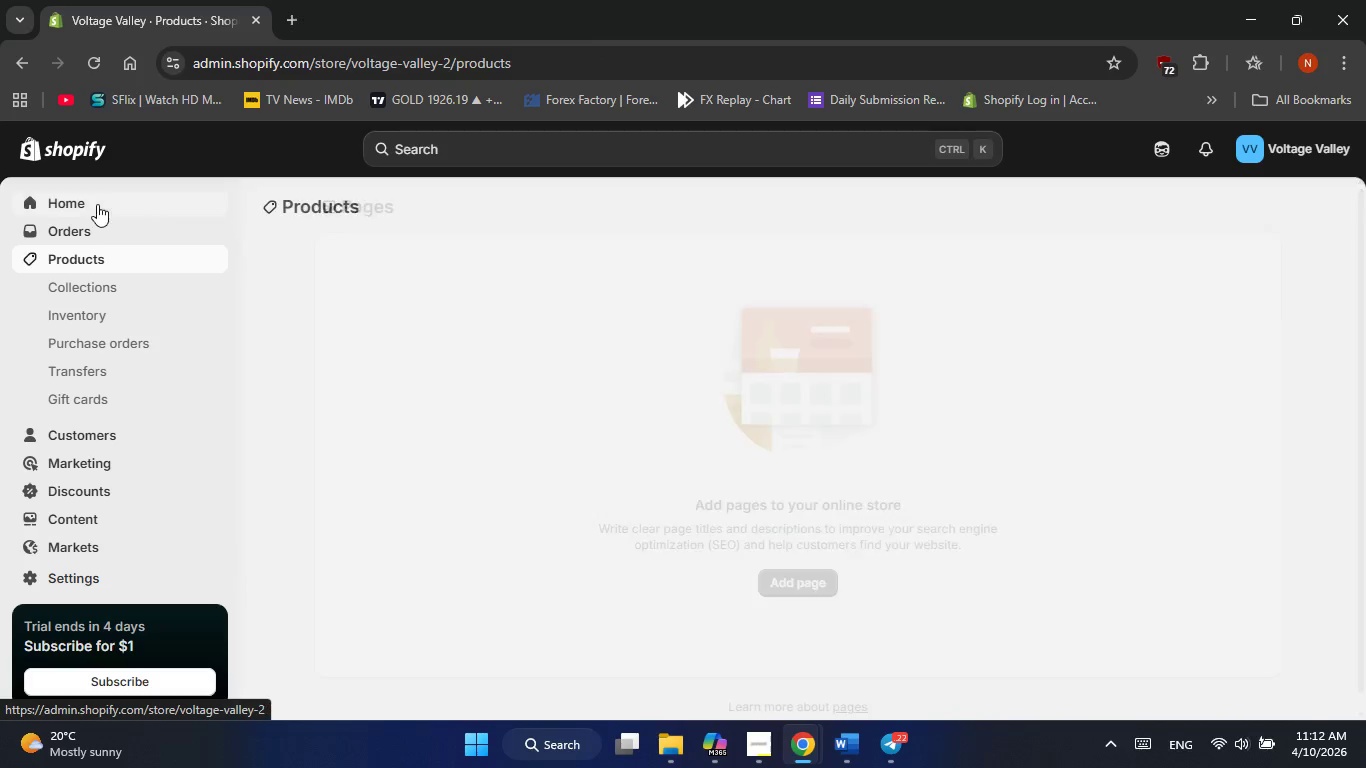 
left_click([97, 204])
 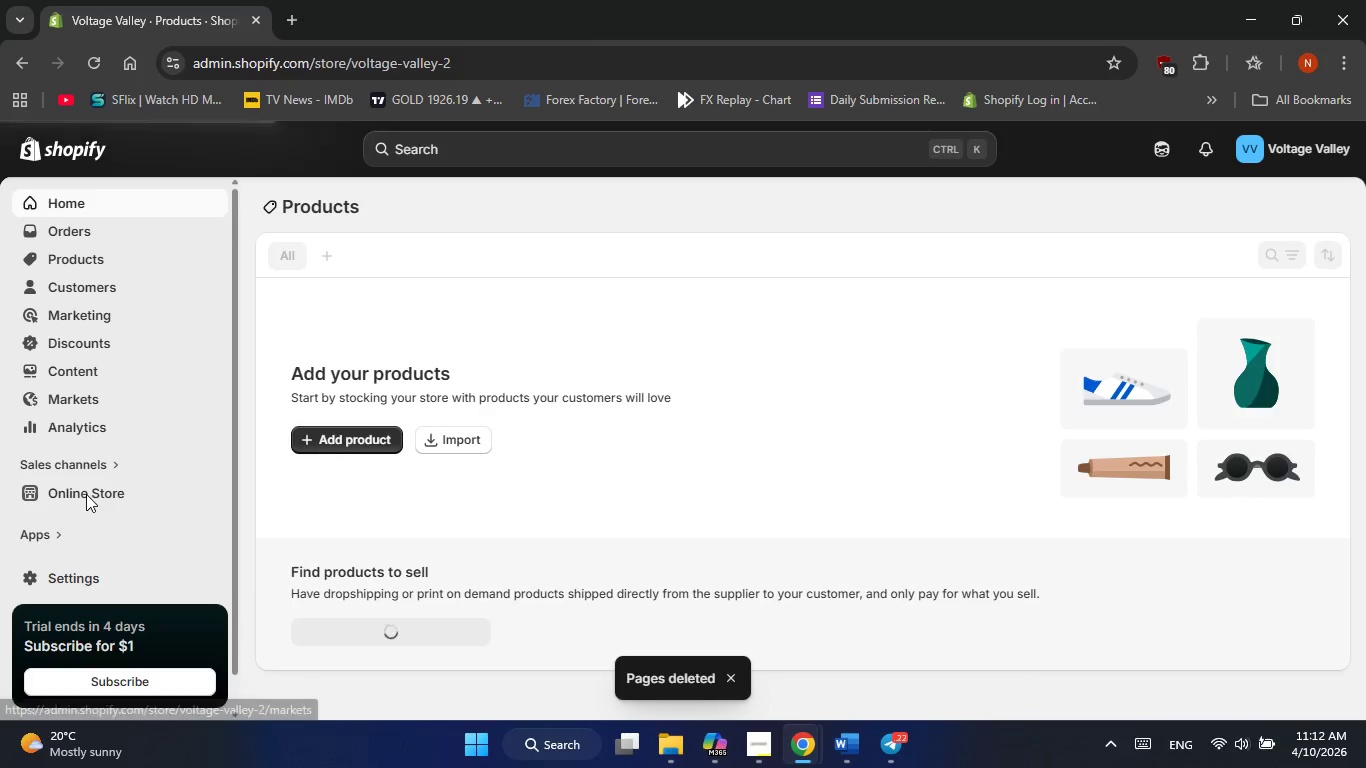 
left_click([86, 494])
 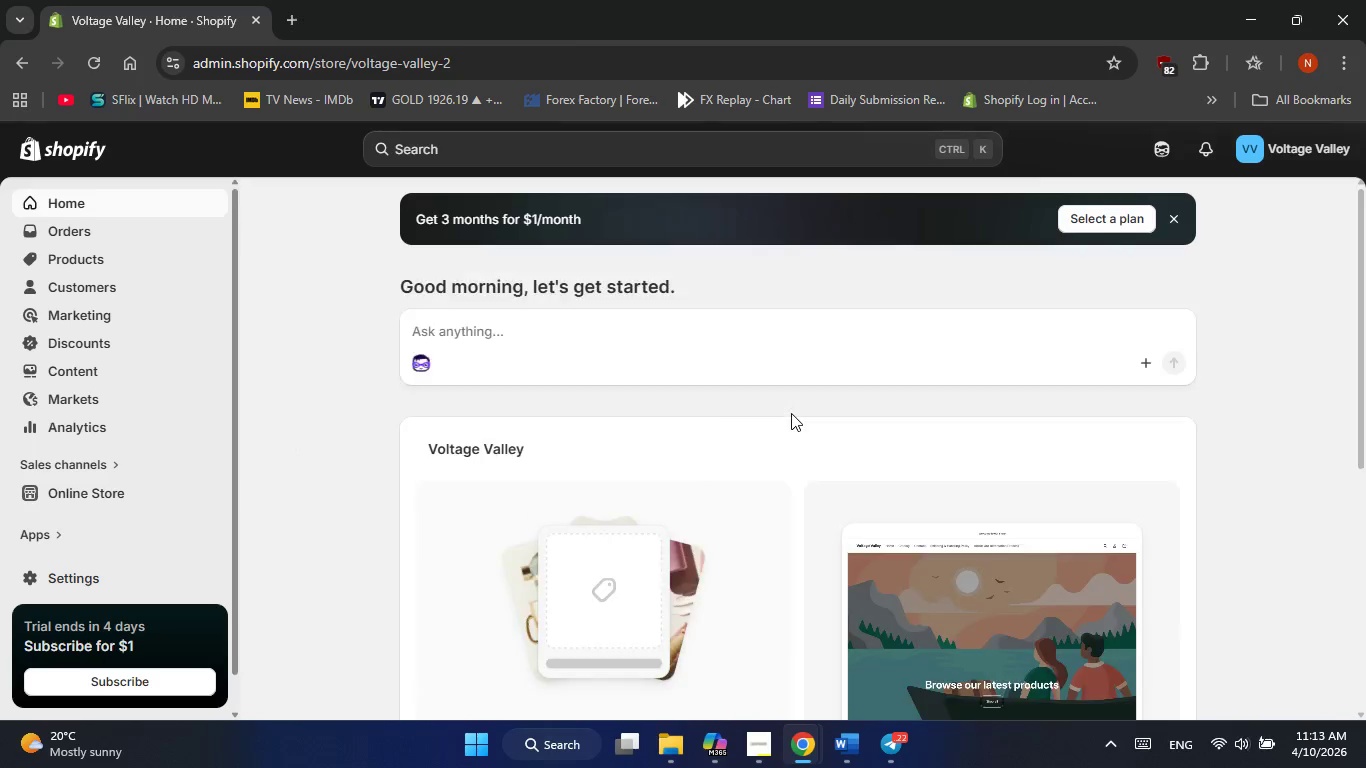 
scroll: coordinate [1112, 475], scroll_direction: down, amount: 14.0
 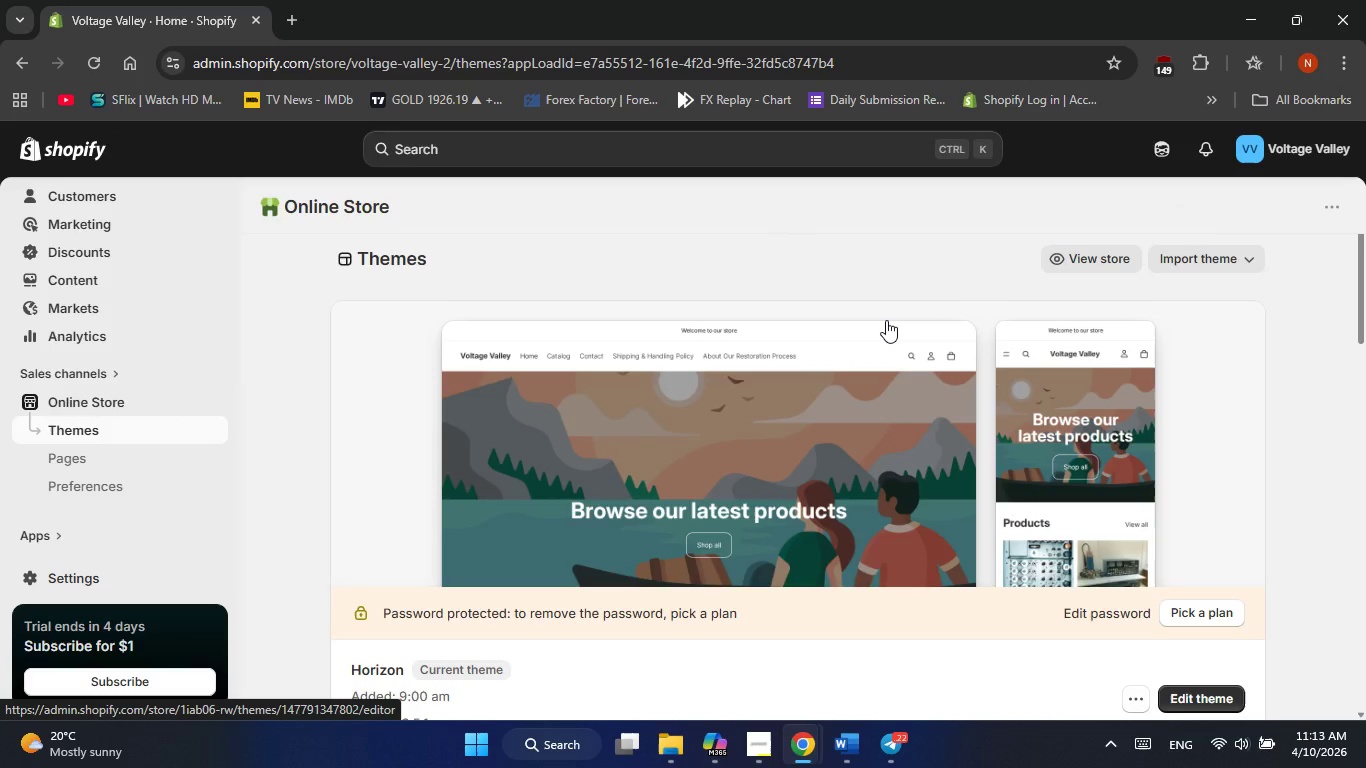 
wait(13.81)
 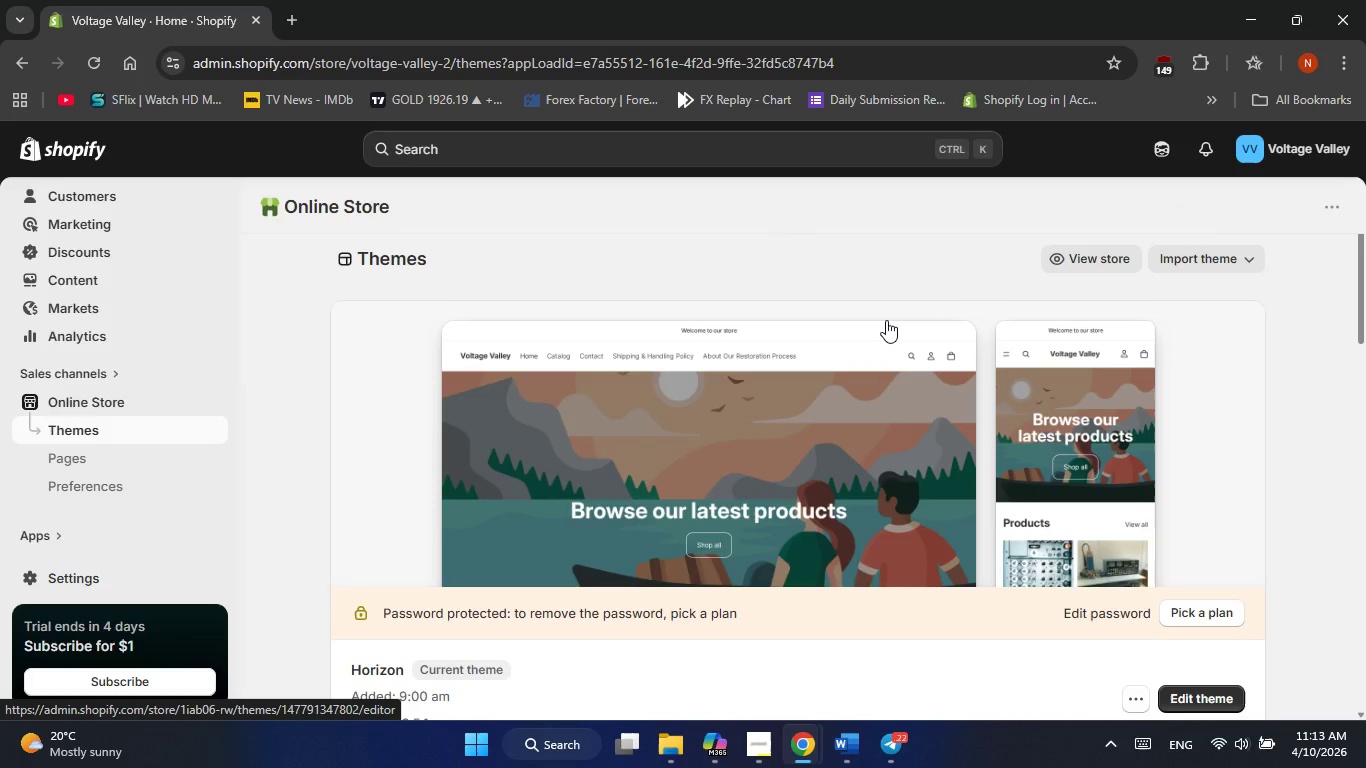 
scroll: coordinate [886, 320], scroll_direction: up, amount: 1.0
 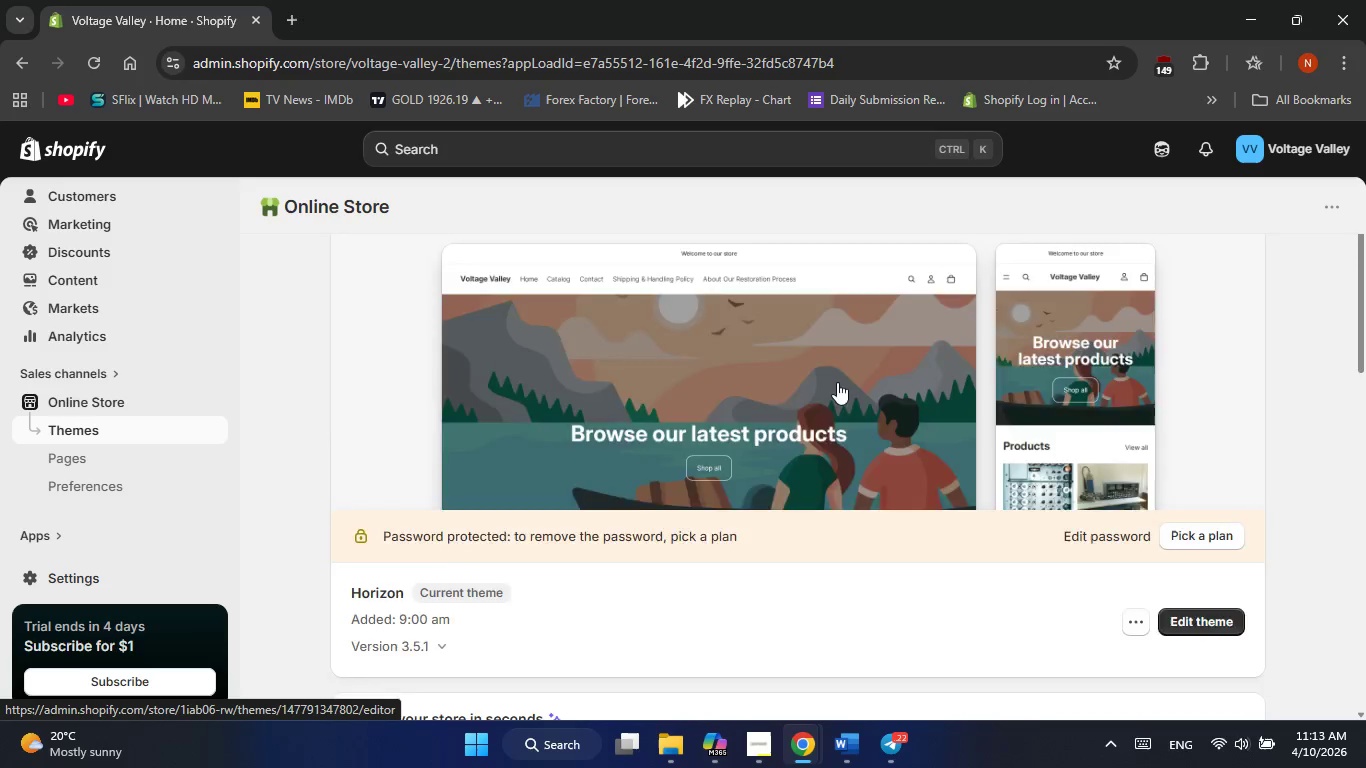 
scroll: coordinate [994, 470], scroll_direction: down, amount: 11.0
 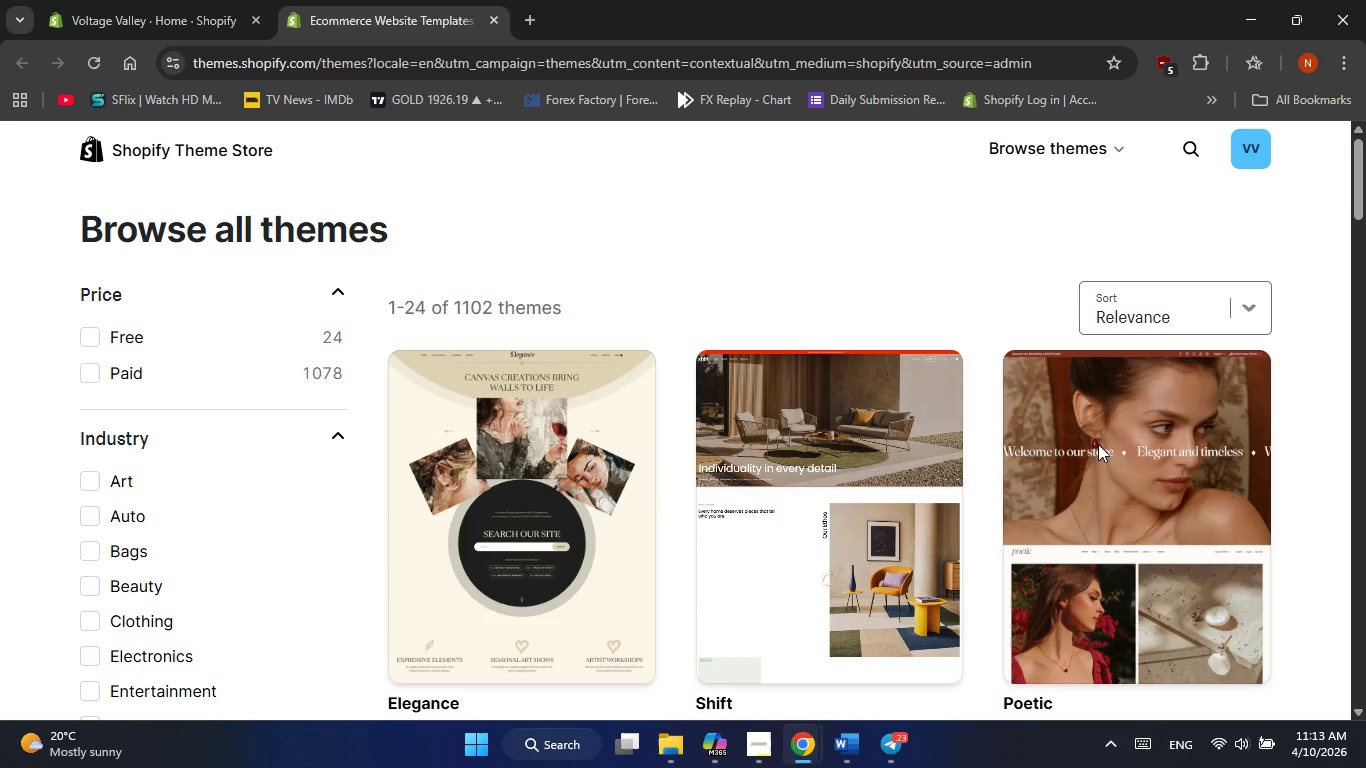 
wait(29.83)
 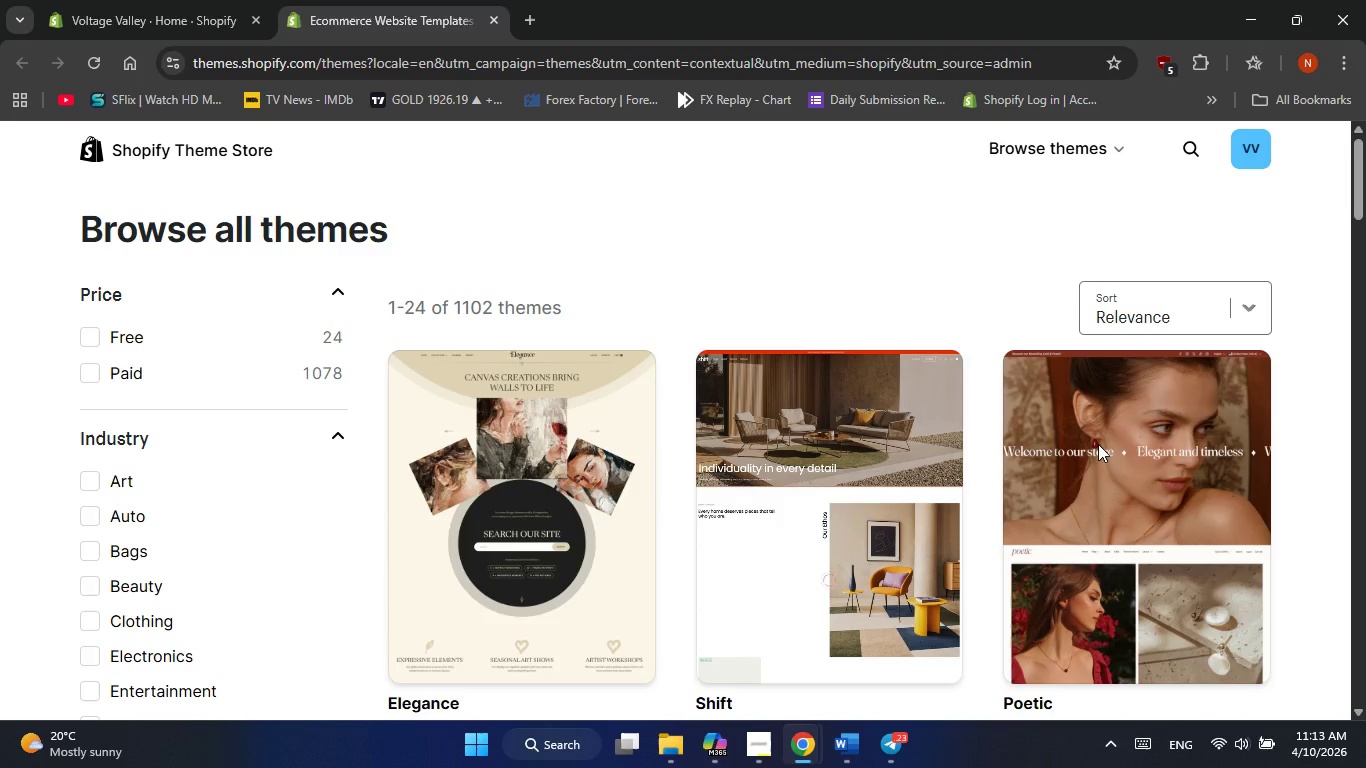 
scroll: coordinate [779, 506], scroll_direction: down, amount: 1.0
 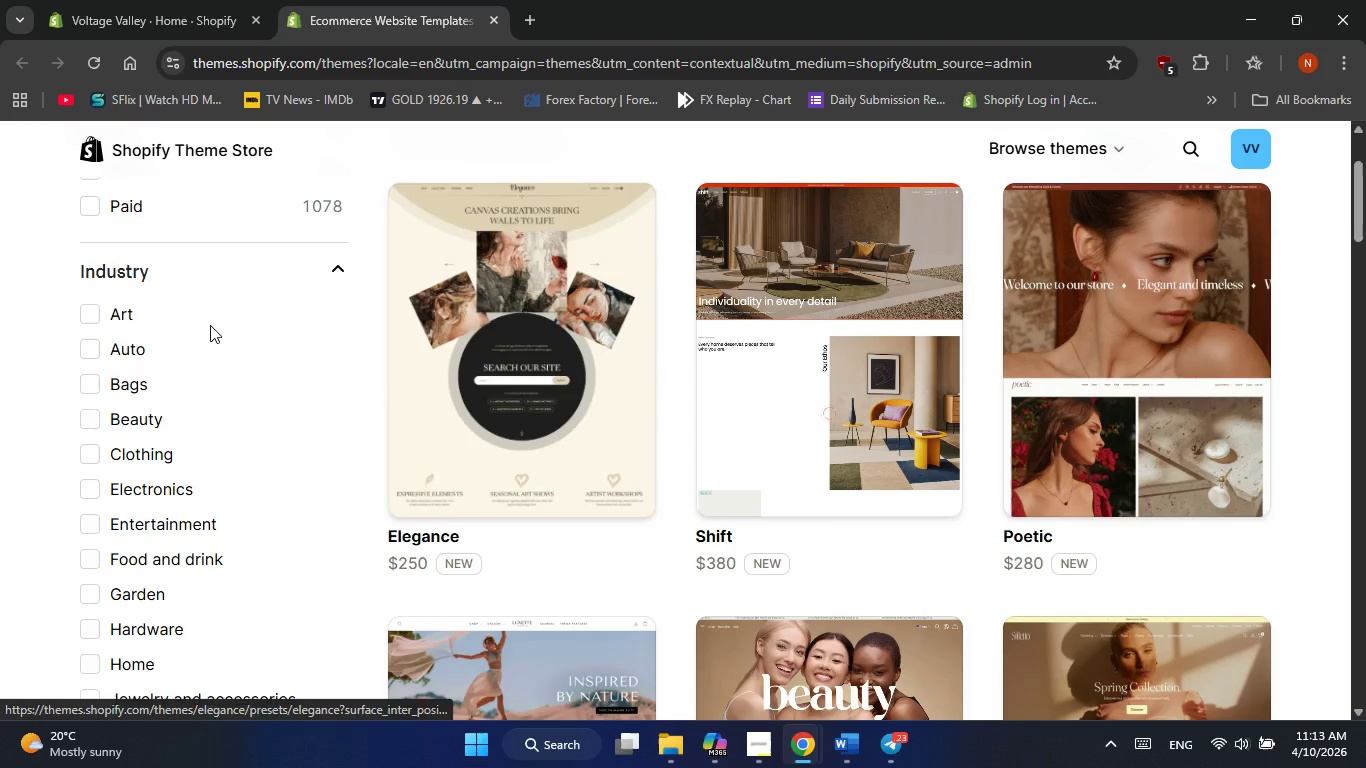 
scroll: coordinate [210, 325], scroll_direction: up, amount: 1.0
 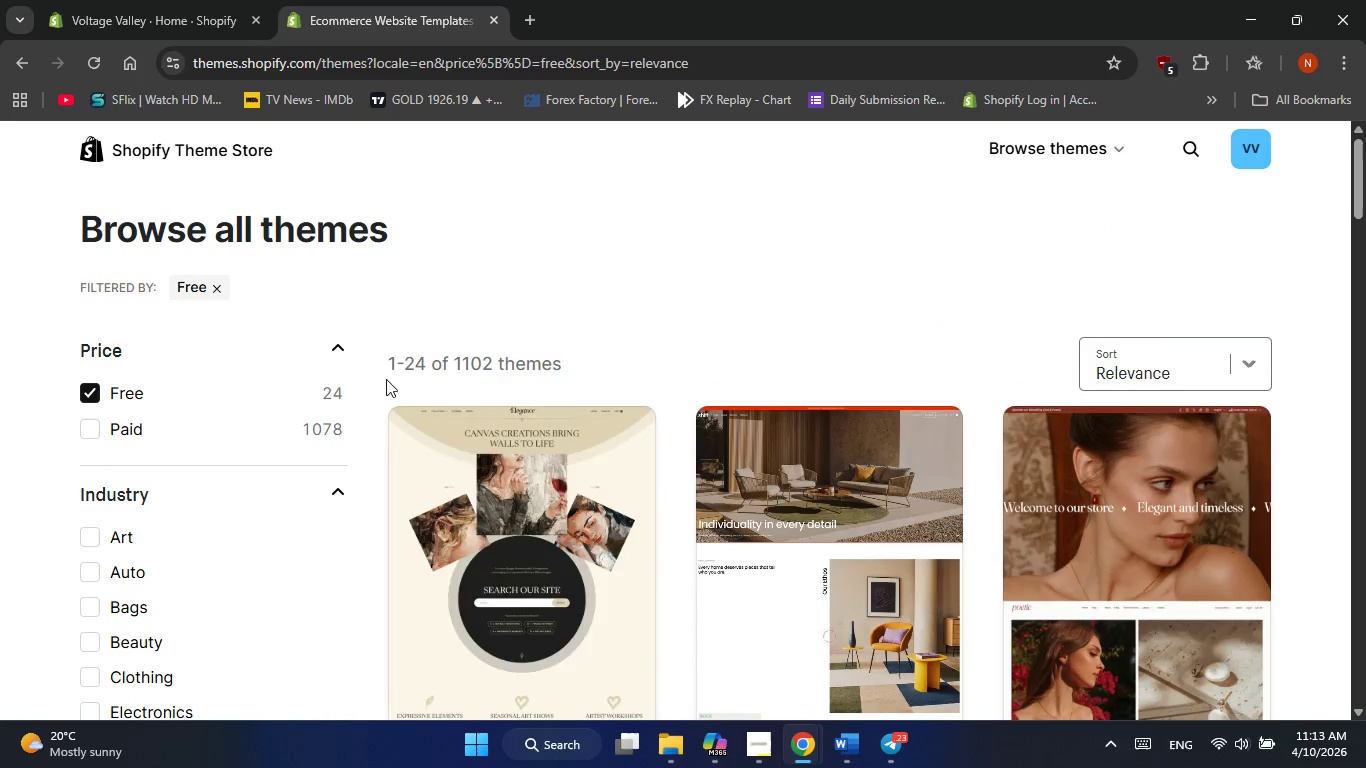 
scroll: coordinate [608, 405], scroll_direction: down, amount: 10.0
 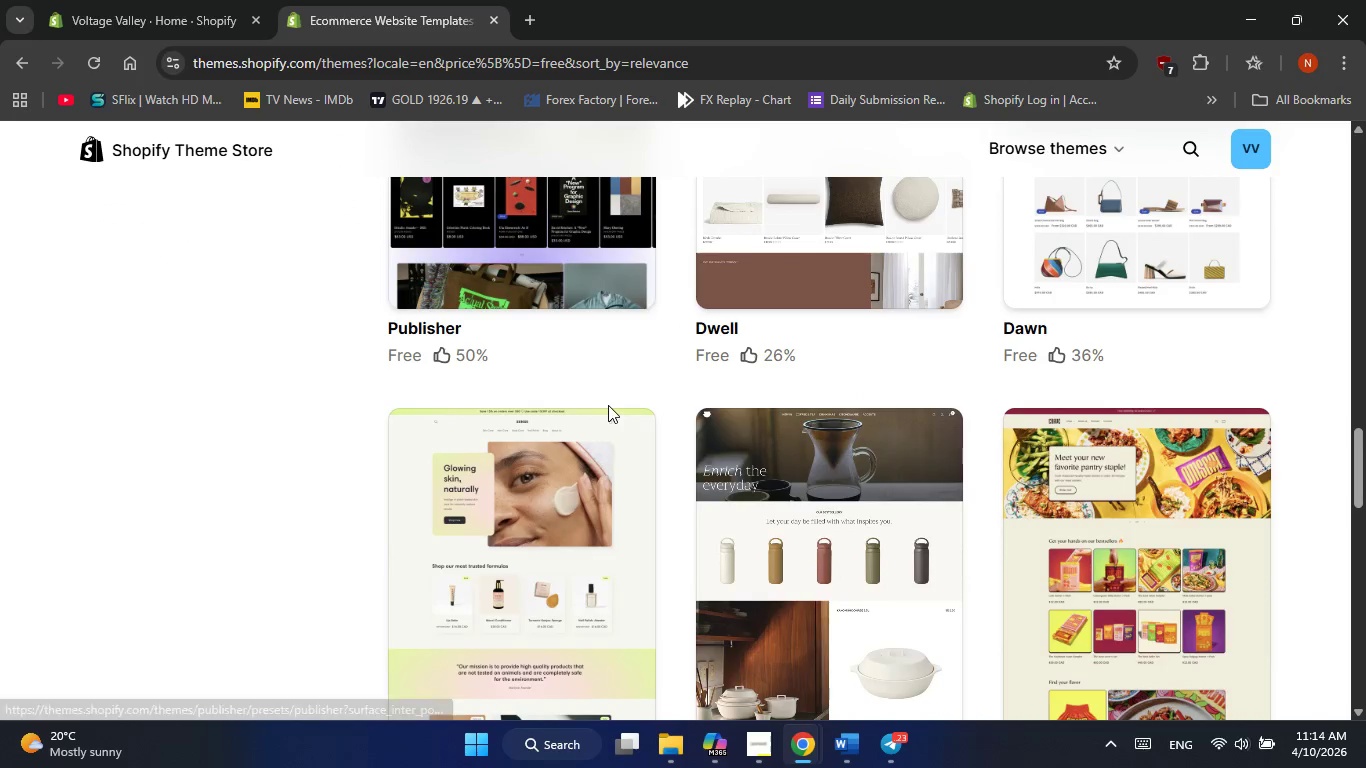 
scroll: coordinate [1185, 322], scroll_direction: up, amount: 2.0
 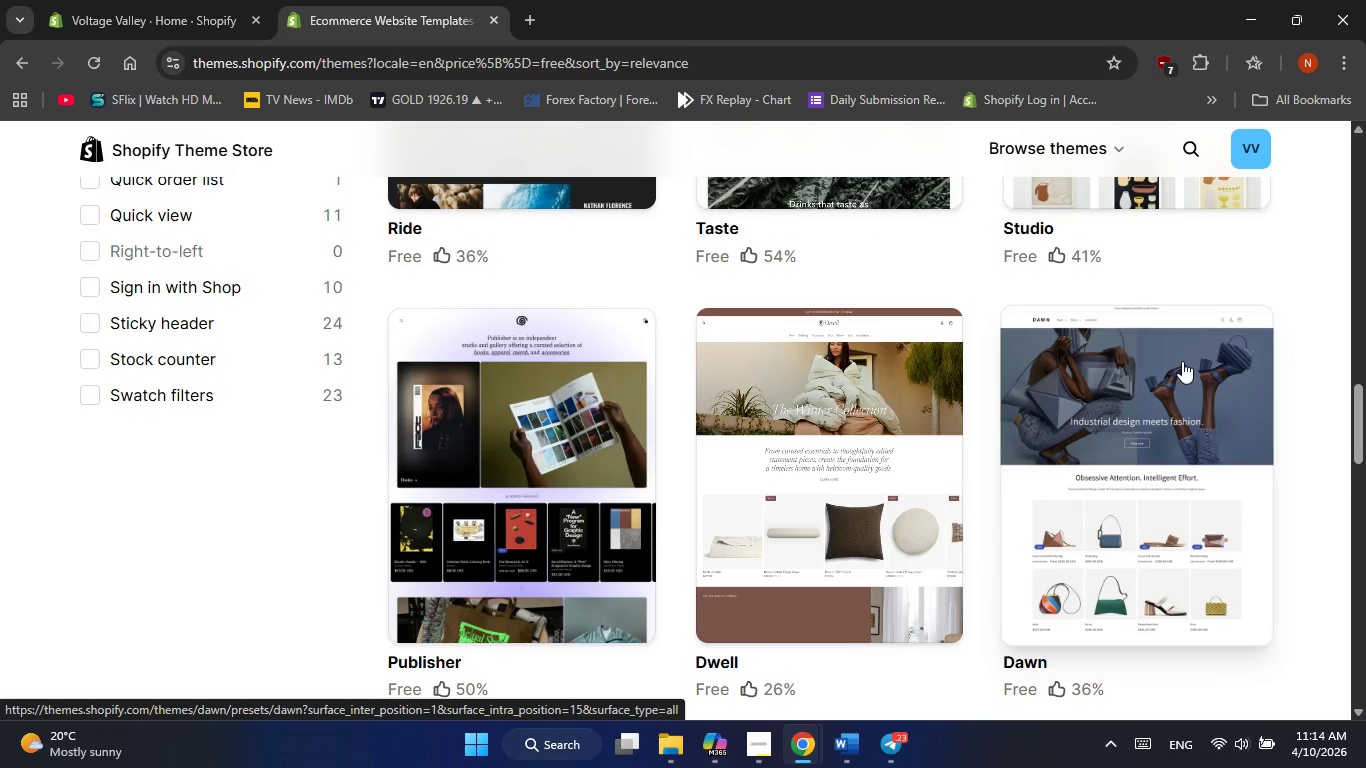 
left_click([1182, 361])
 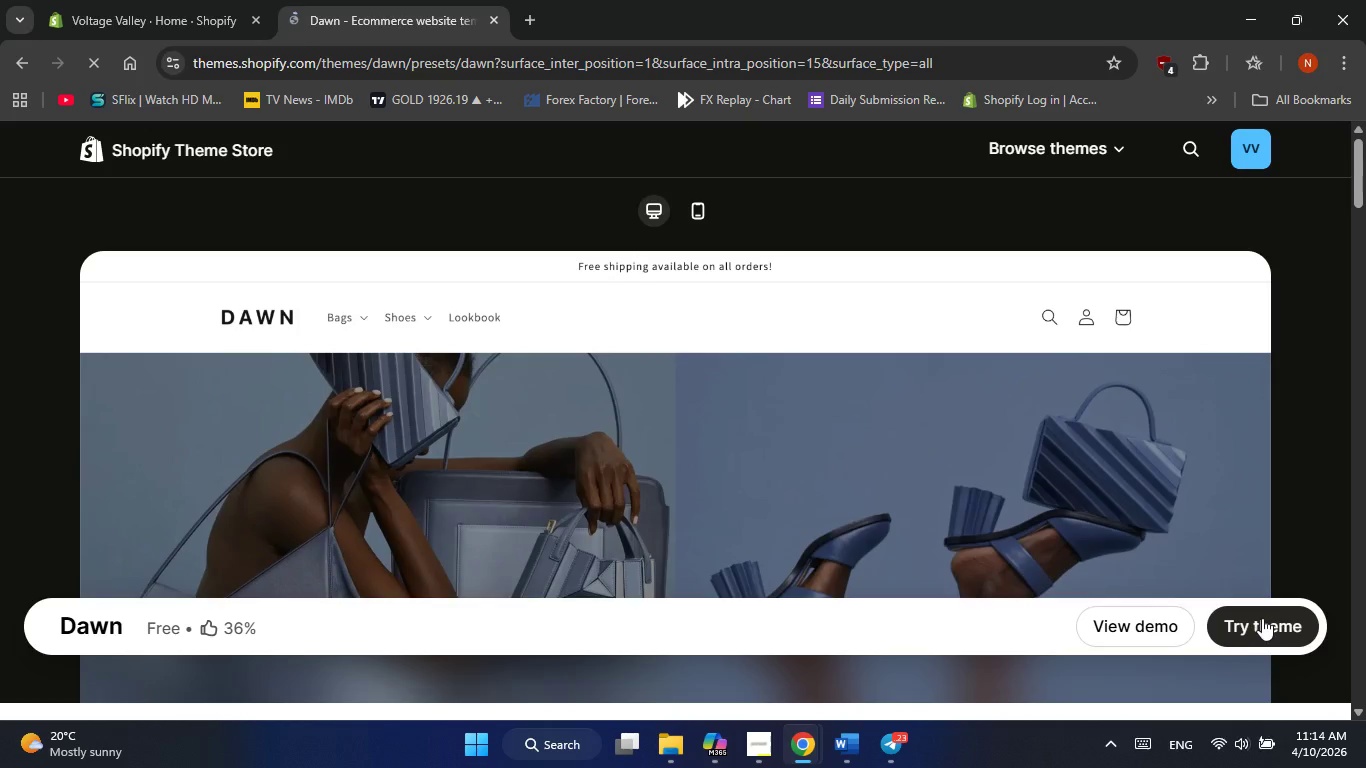 
left_click([1262, 619])
 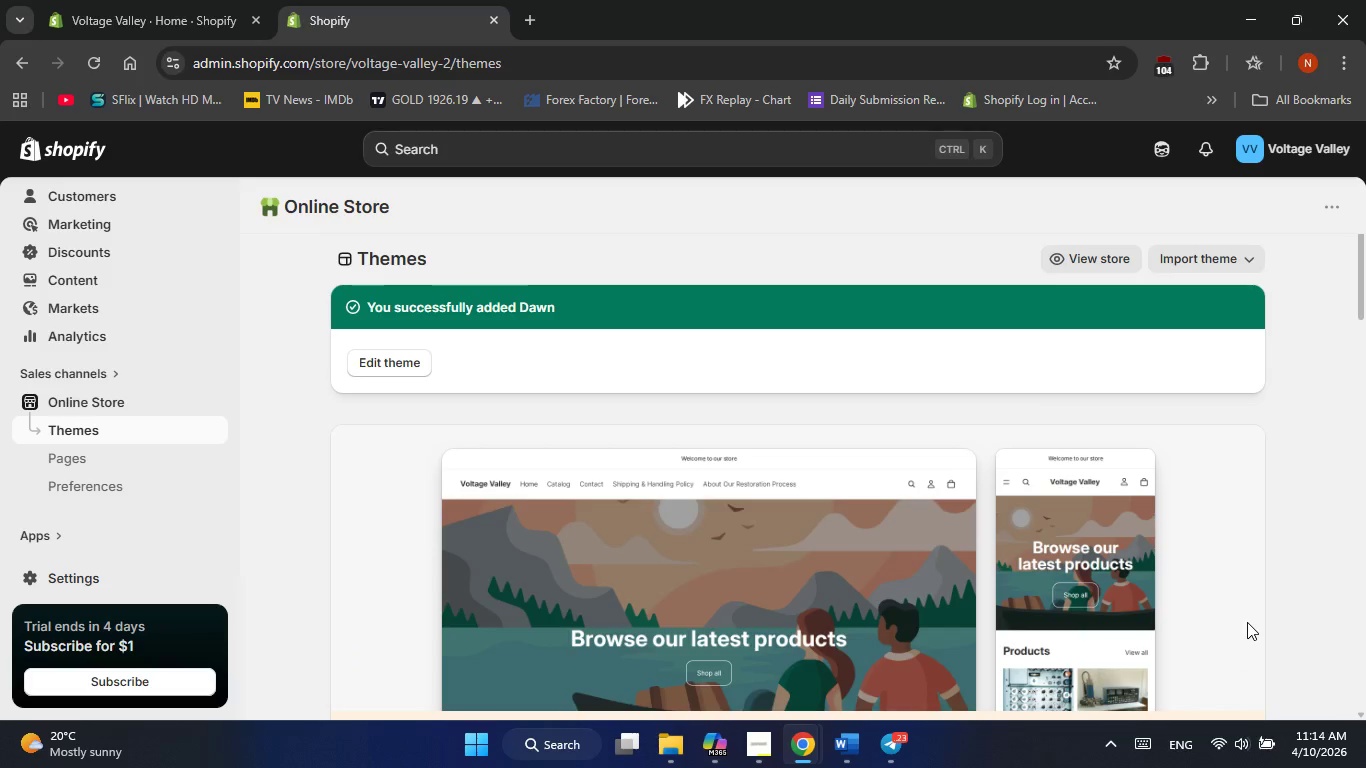 
wait(27.41)
 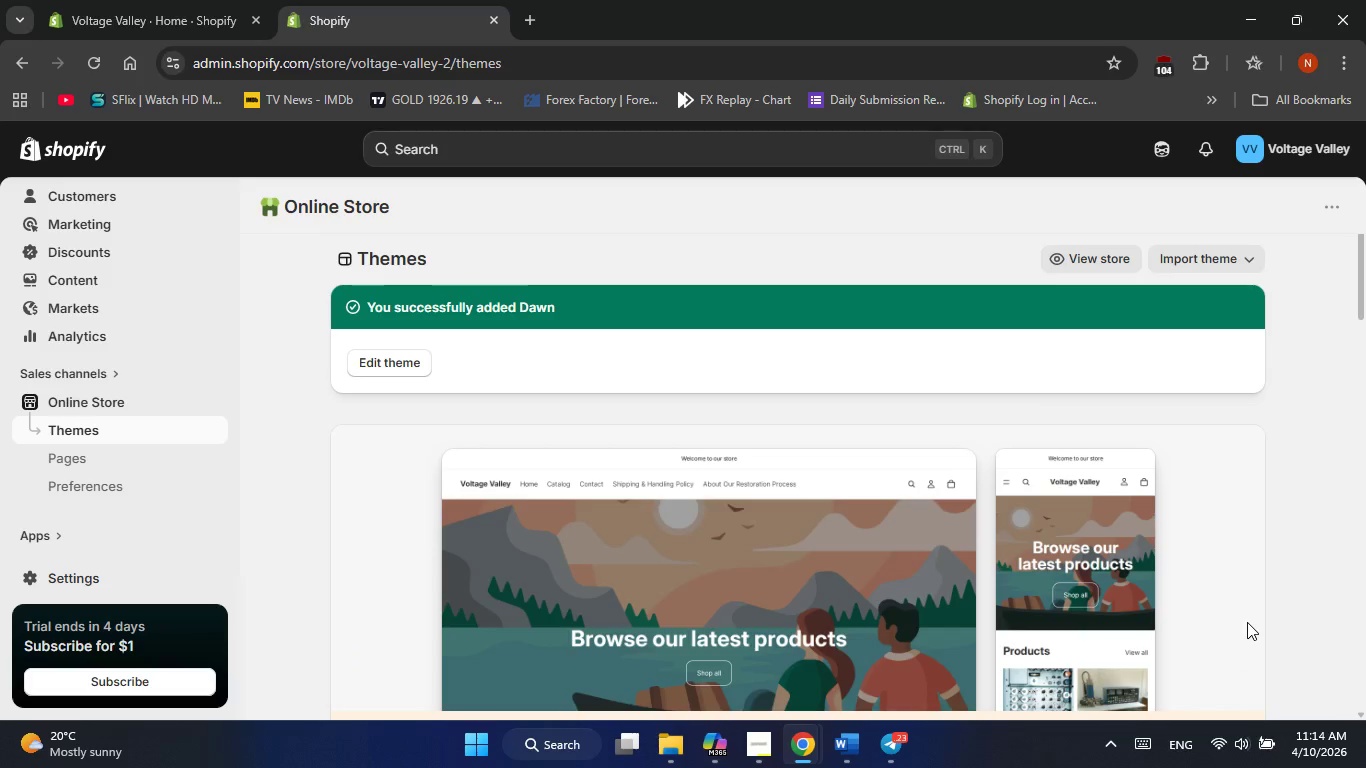 
scroll: coordinate [1141, 628], scroll_direction: down, amount: 3.0
 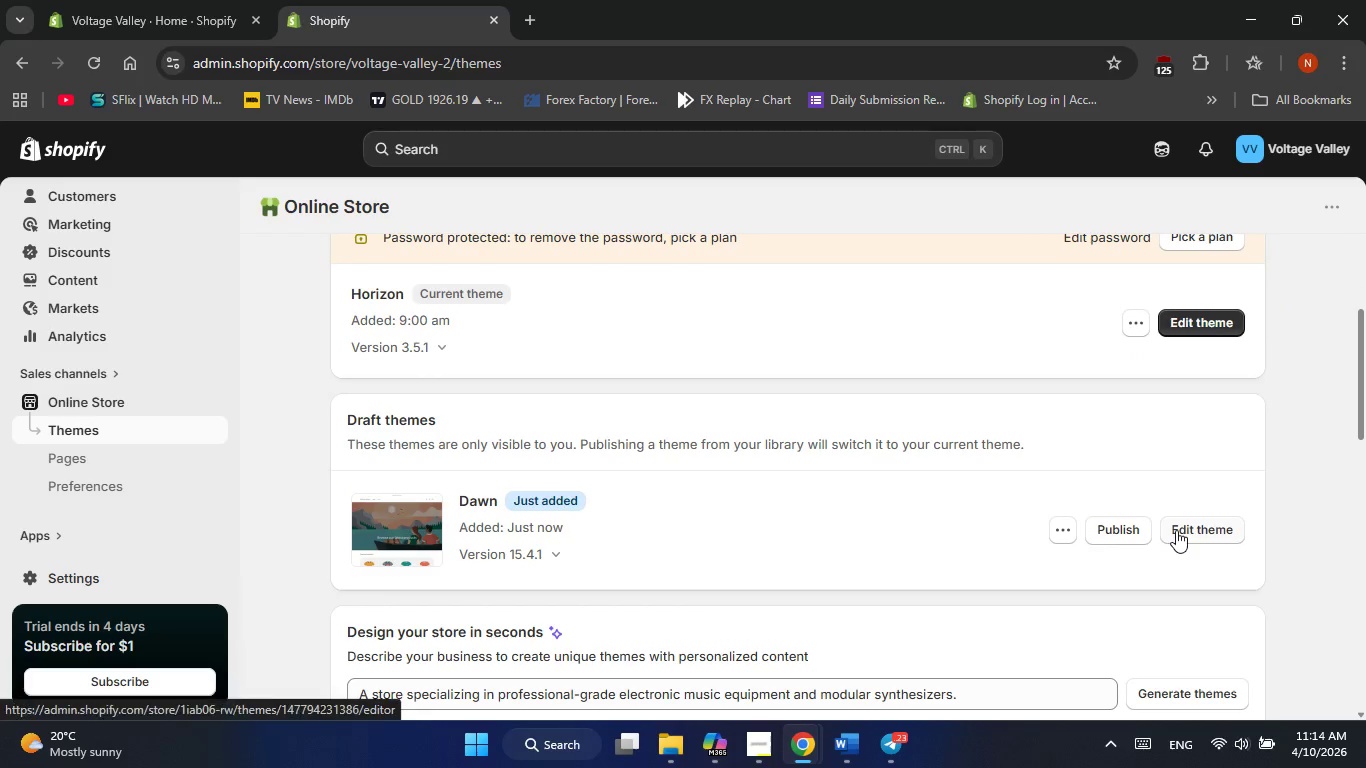 
left_click([1176, 530])